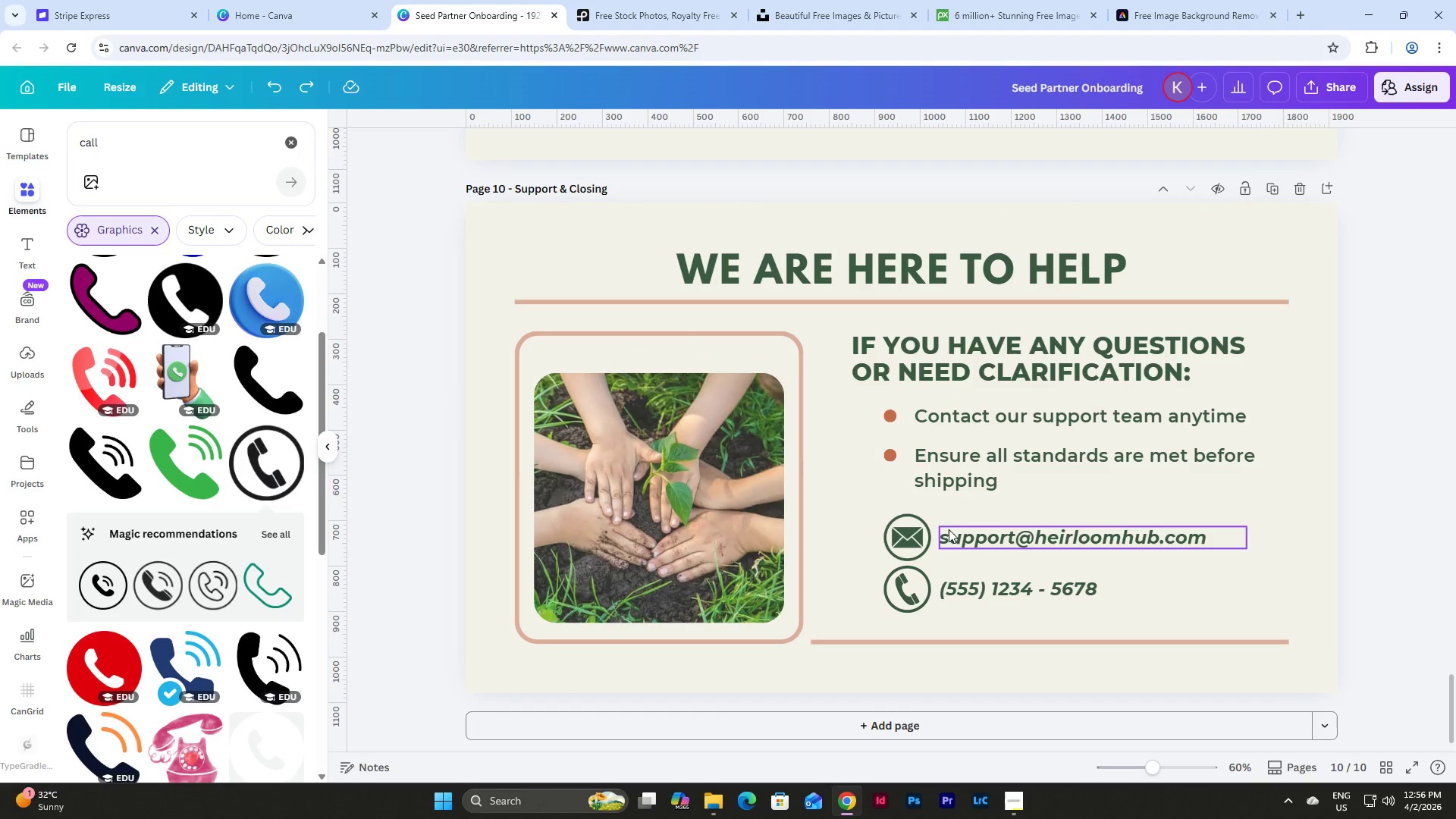 
key(Control+Z)
 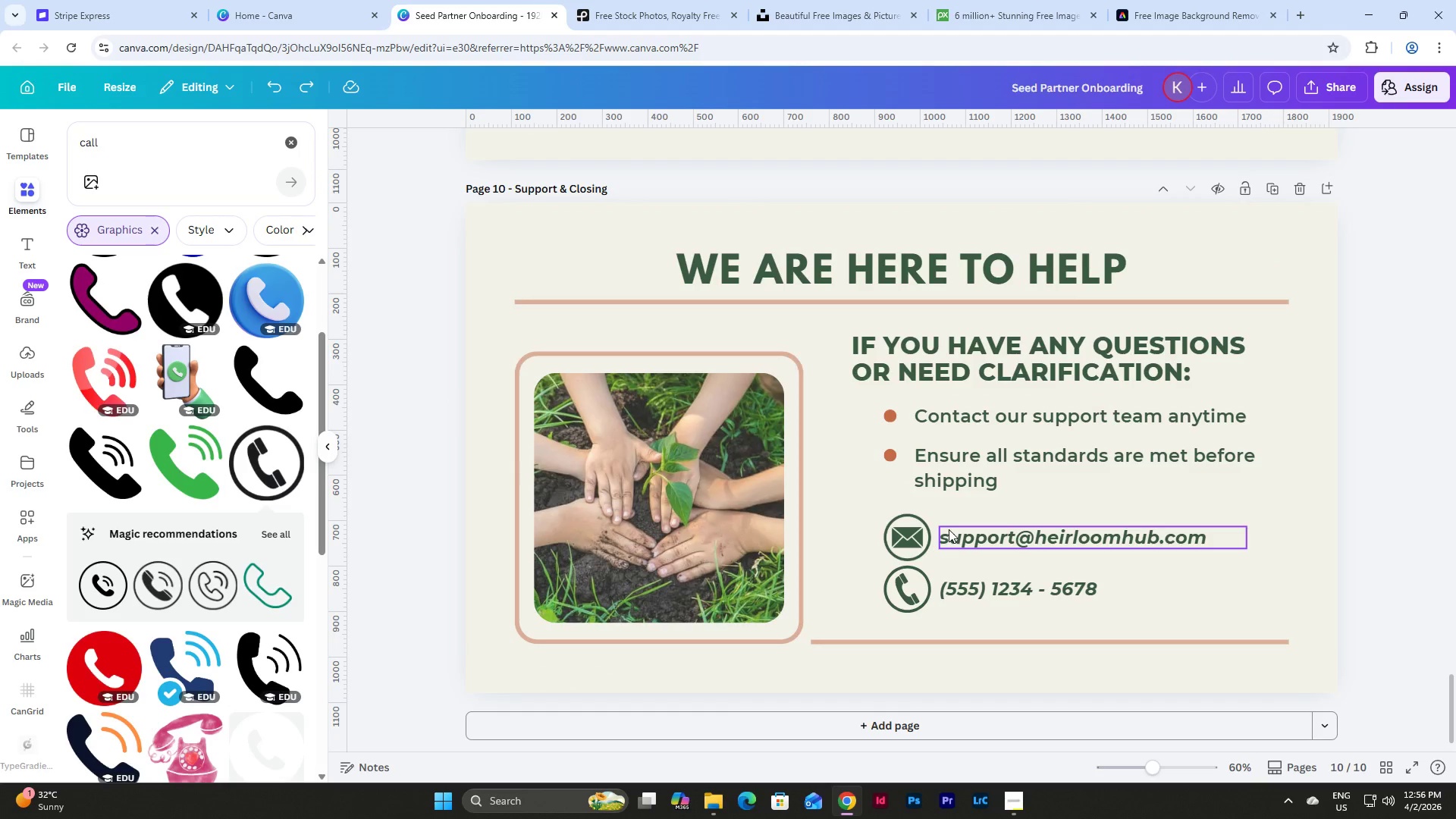 
key(Control+Z)
 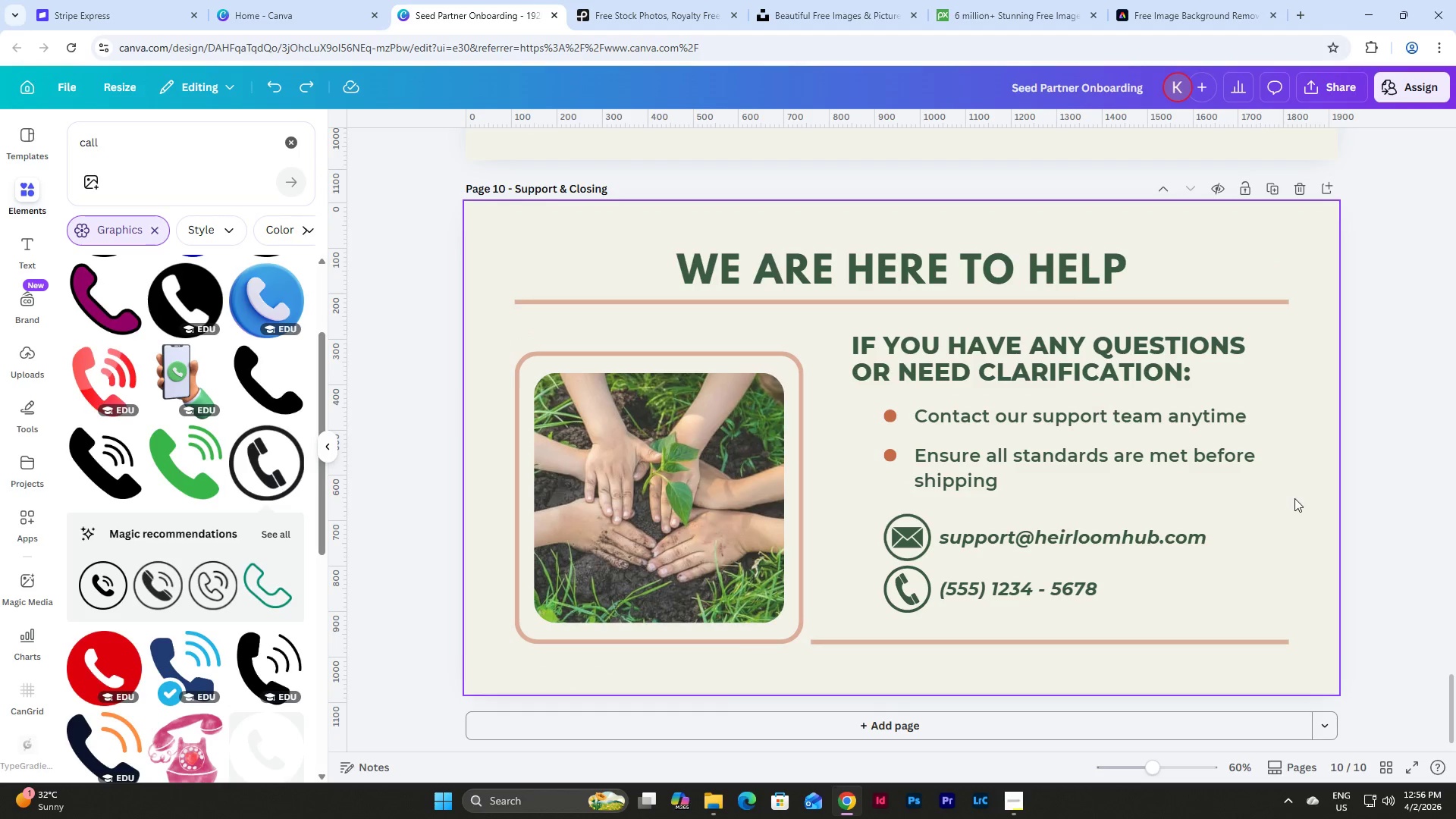 
left_click([1294, 498])
 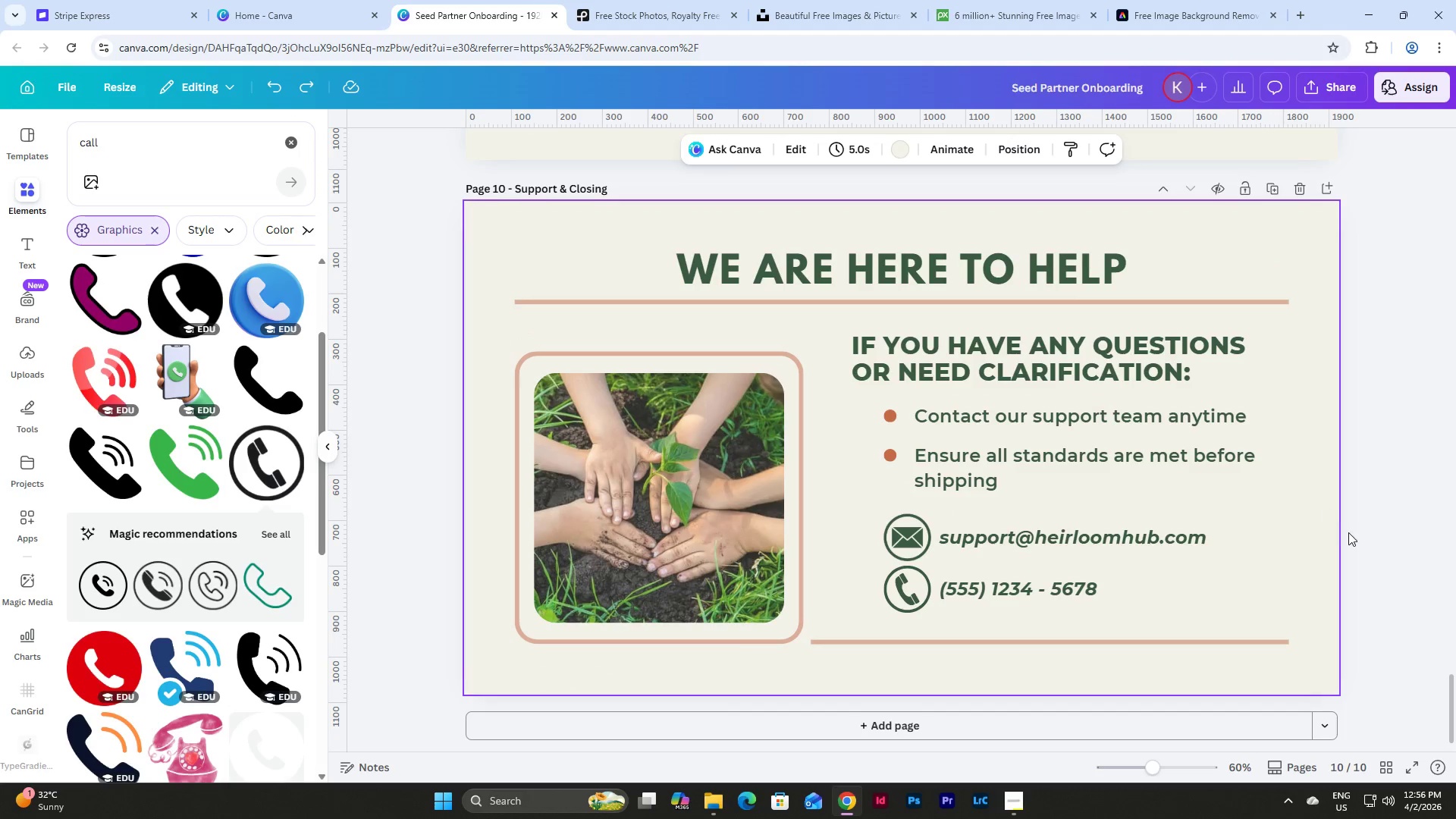 
scroll: coordinate [1348, 532], scroll_direction: up, amount: 2.0
 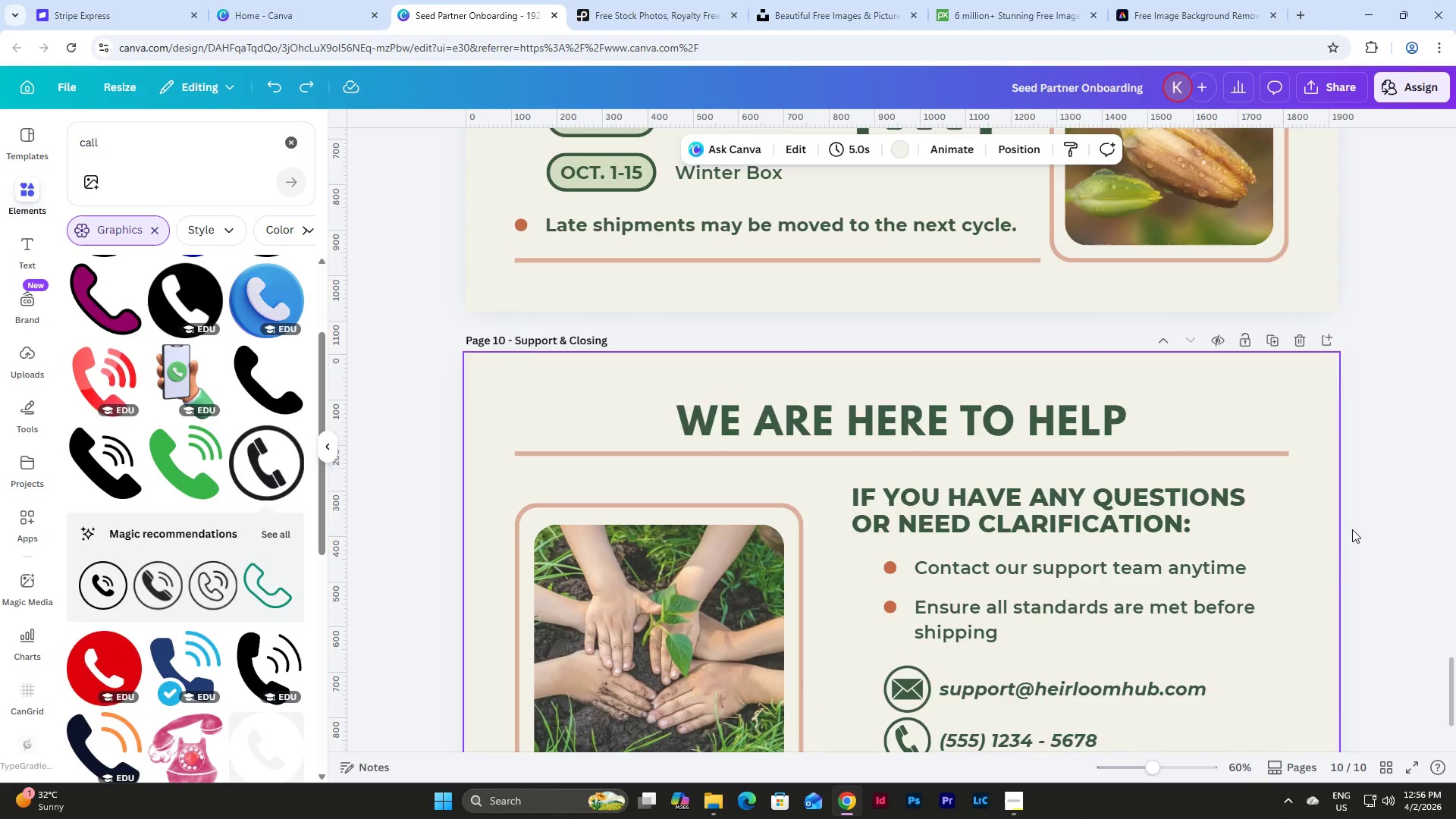 
scroll: coordinate [1352, 529], scroll_direction: down, amount: 2.0
 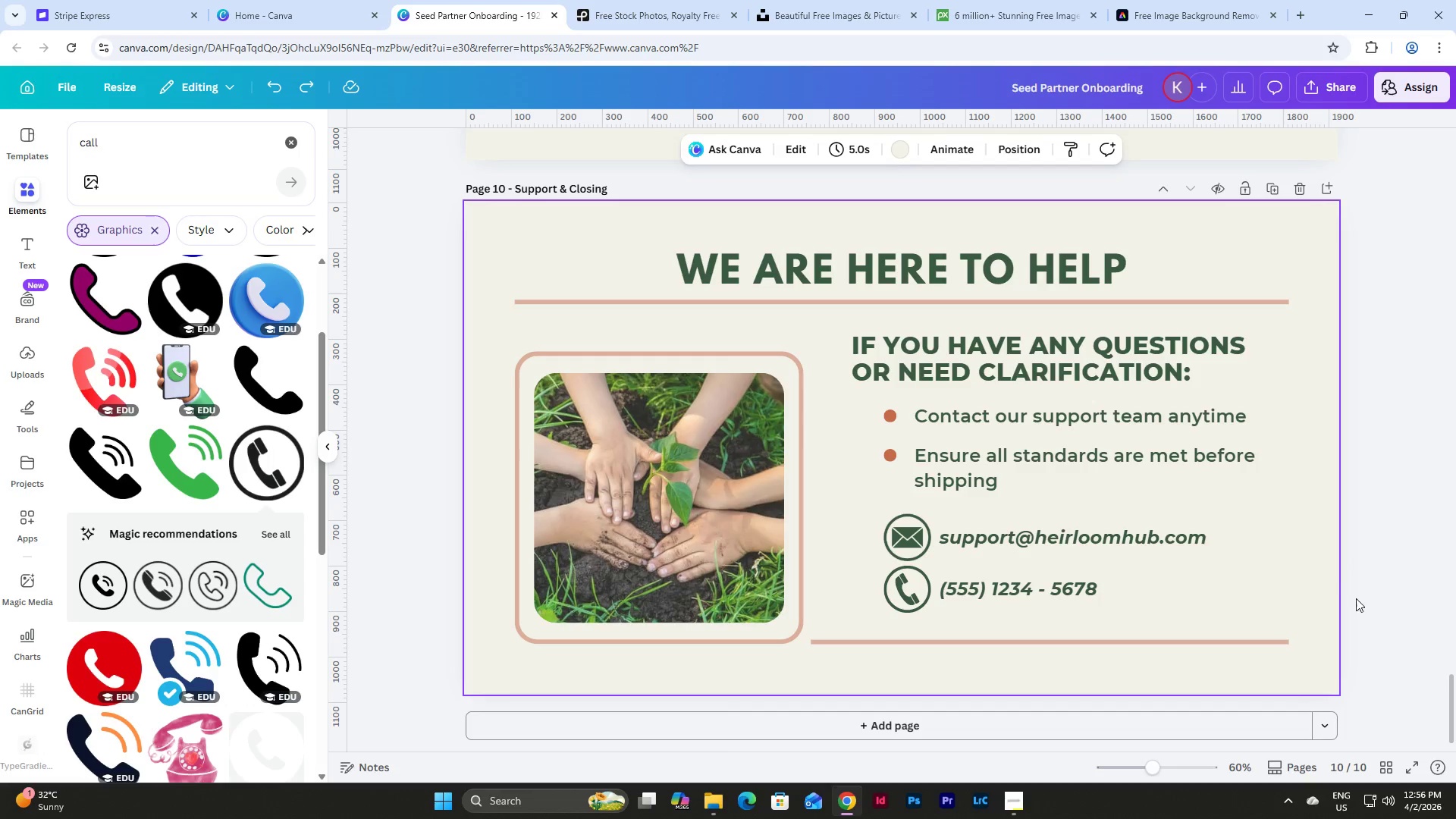 
left_click([1409, 762])
 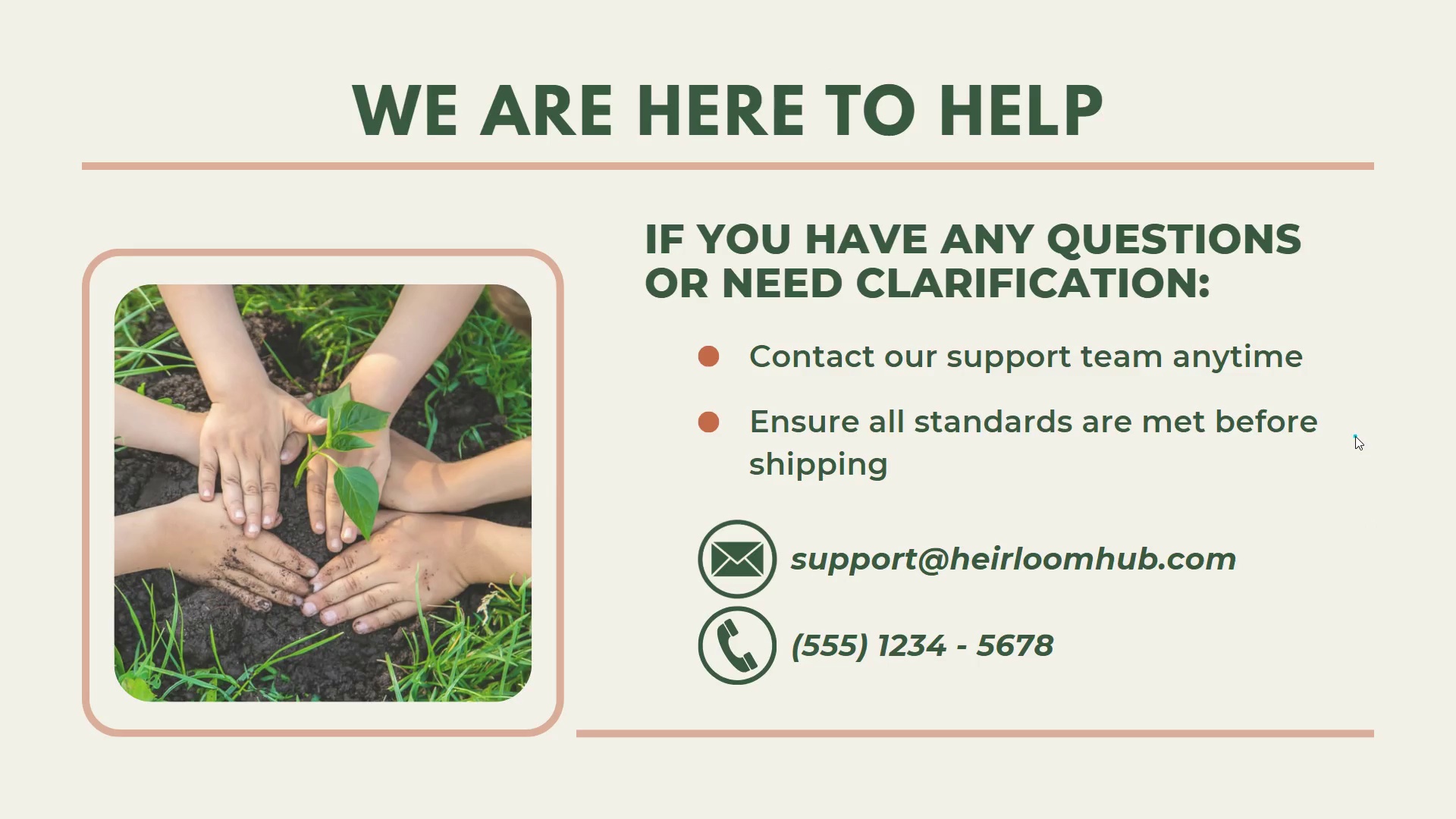 
wait(9.69)
 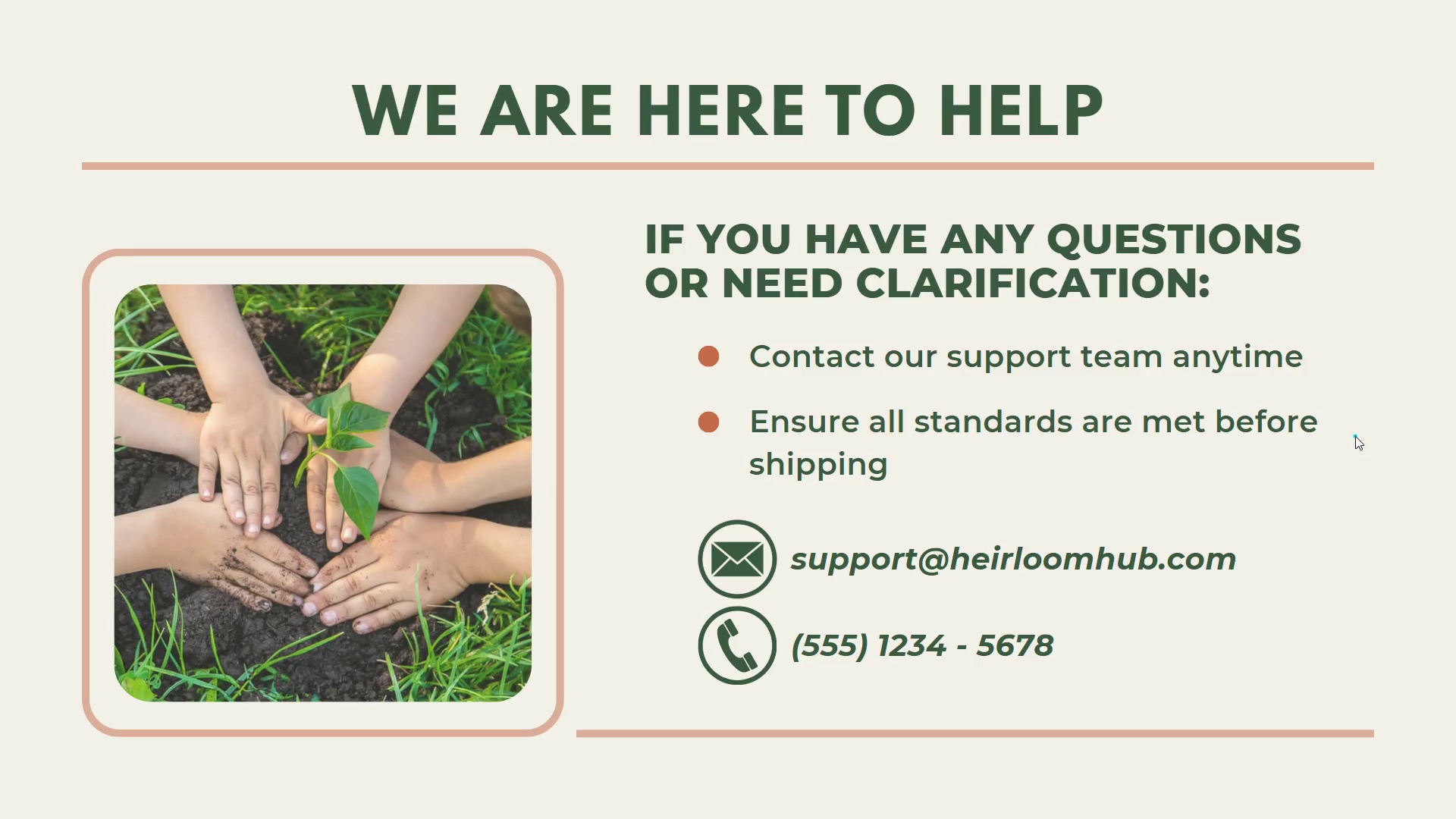 
left_click([1345, 449])
 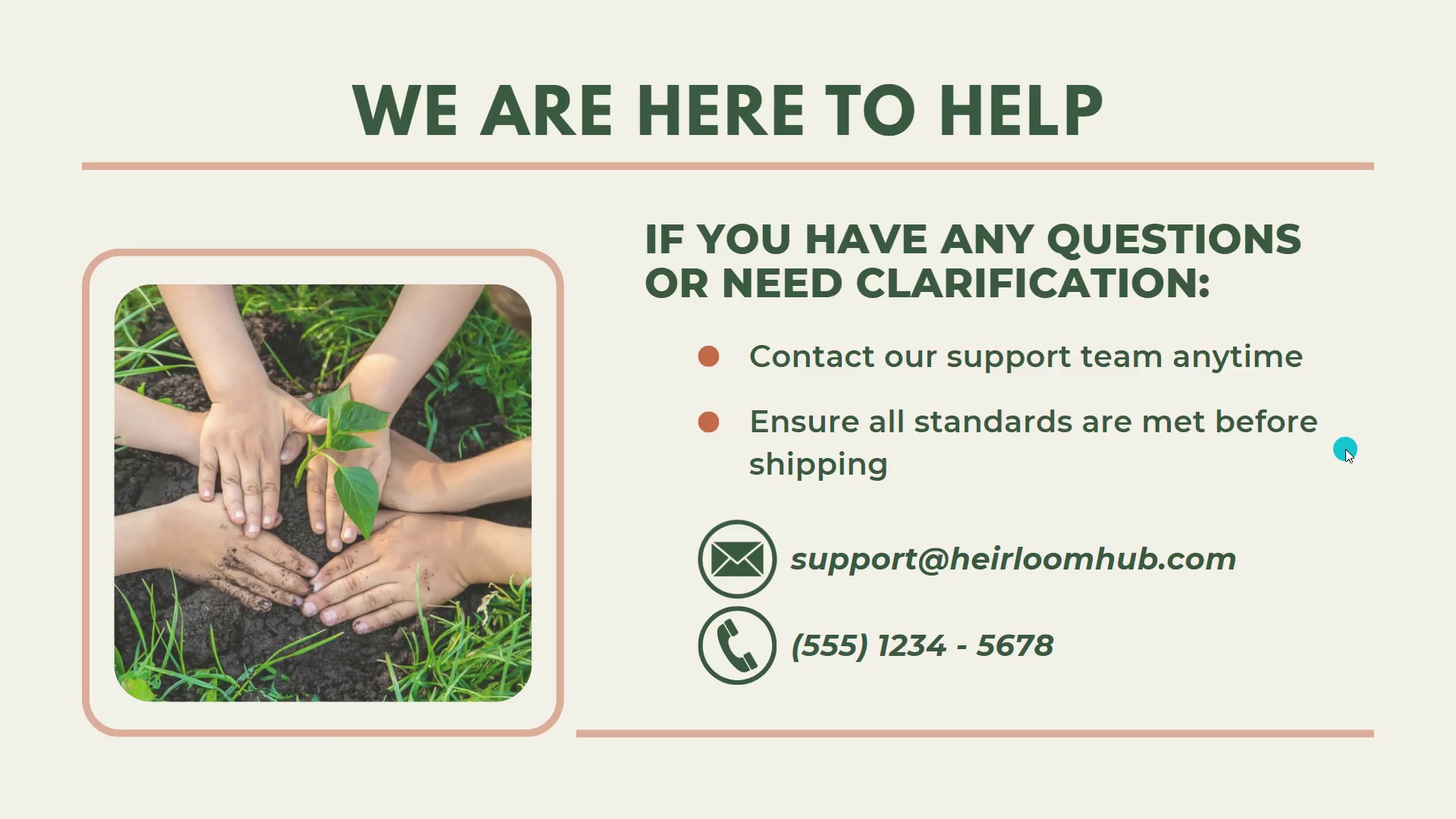 
key(Escape)
 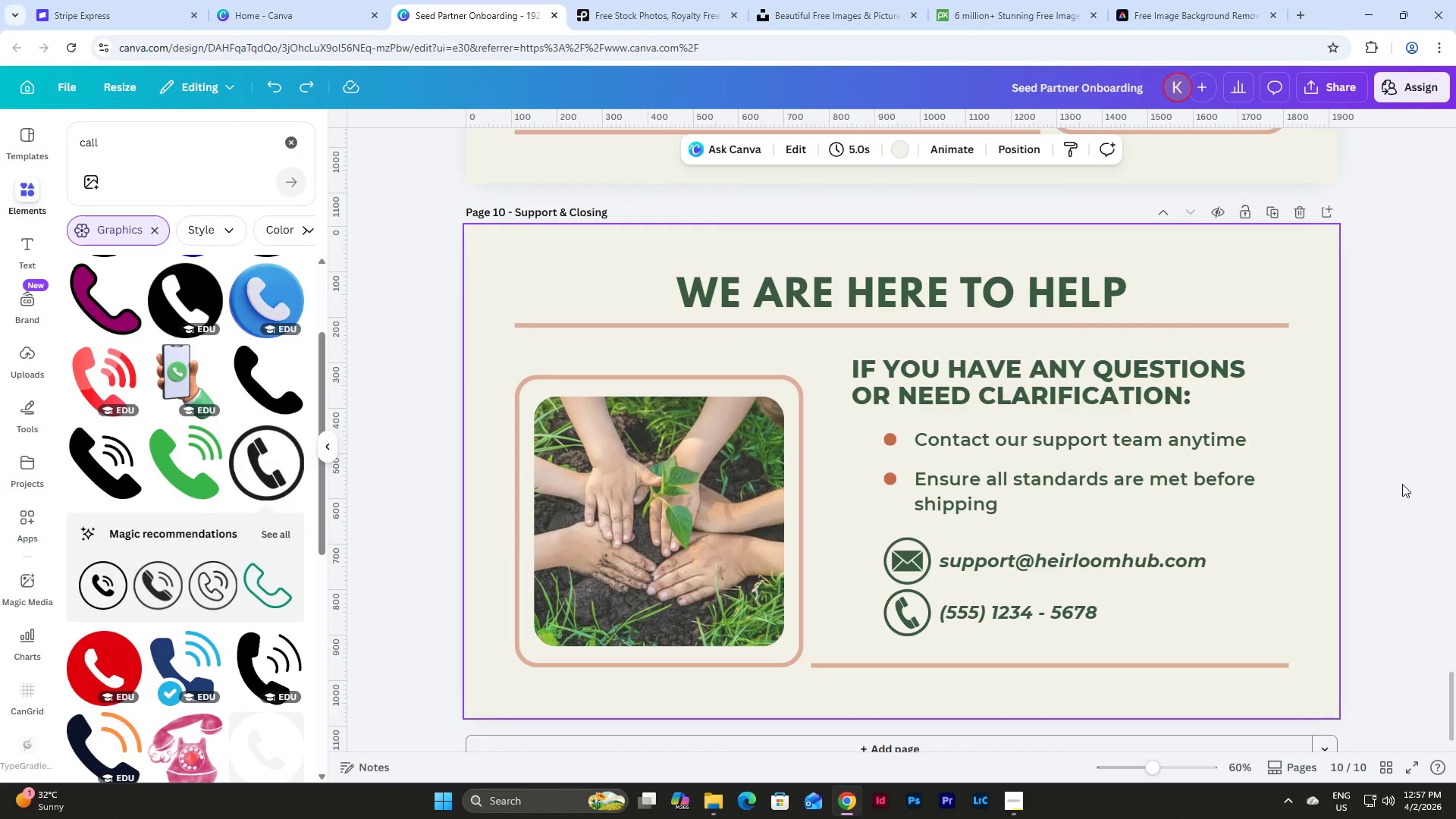 
left_click([1402, 484])
 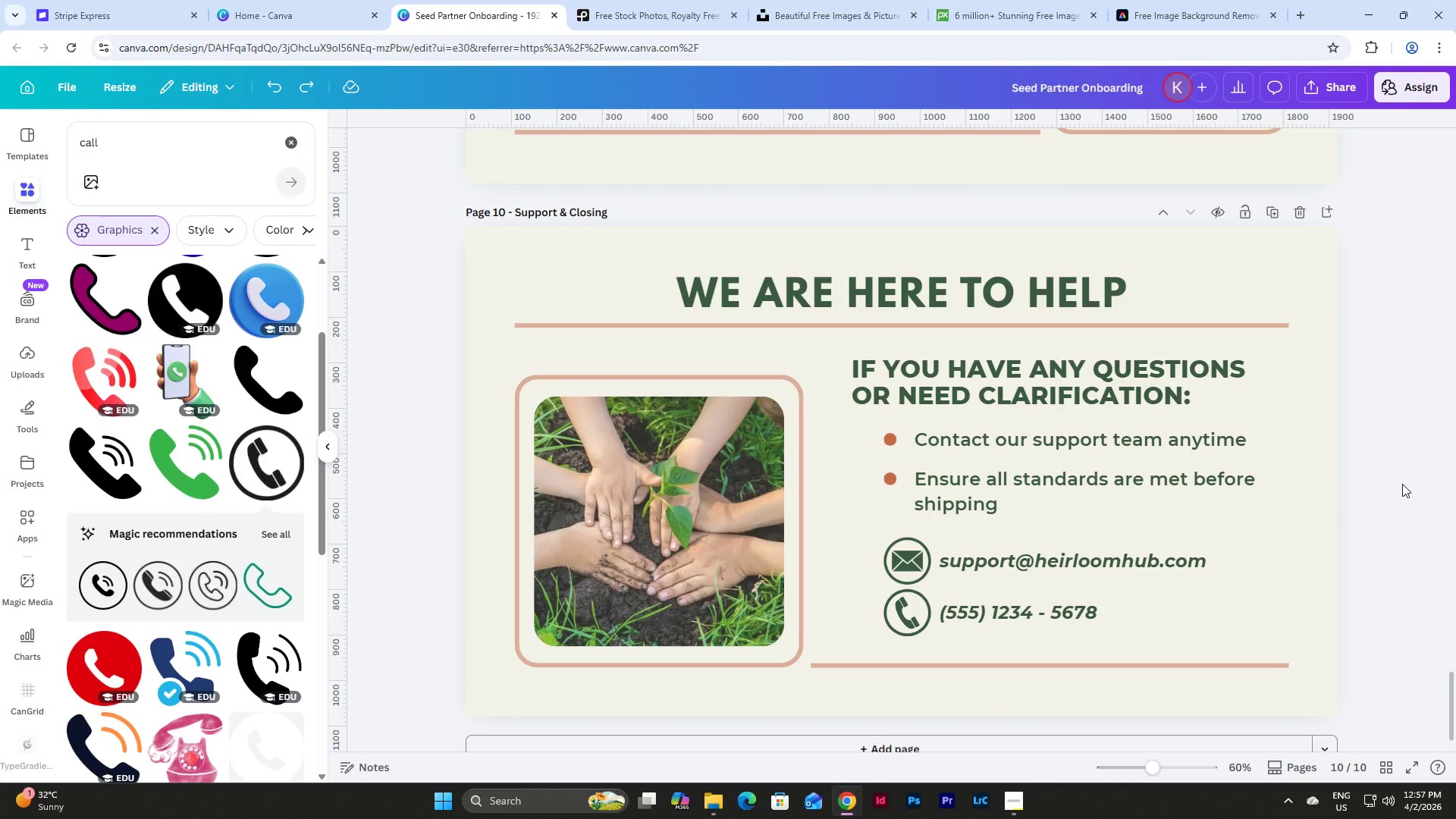 
scroll: coordinate [1402, 440], scroll_direction: up, amount: 51.0
 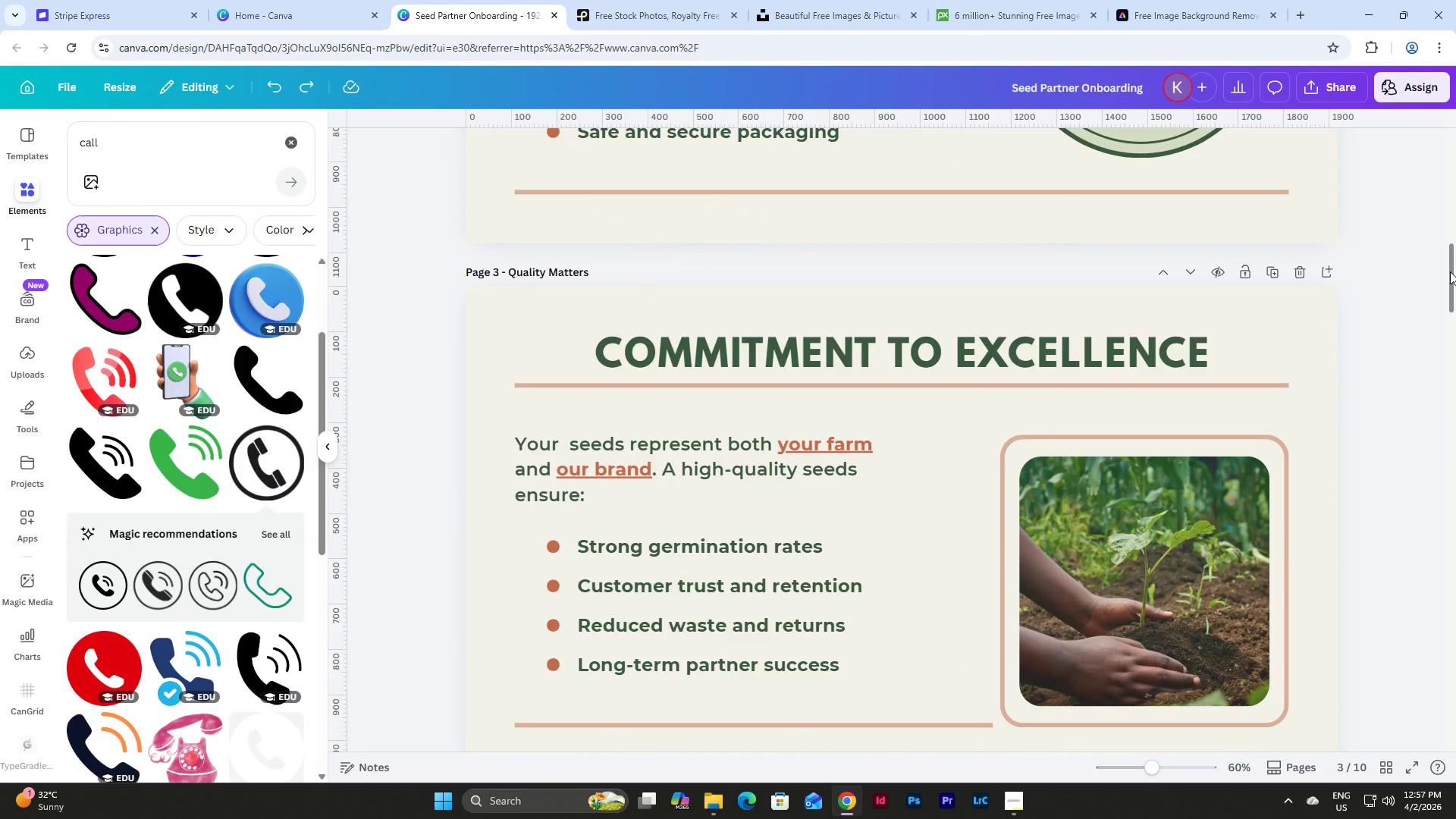 
left_click_drag(start_coordinate=[1449, 271], to_coordinate=[1454, 125])